 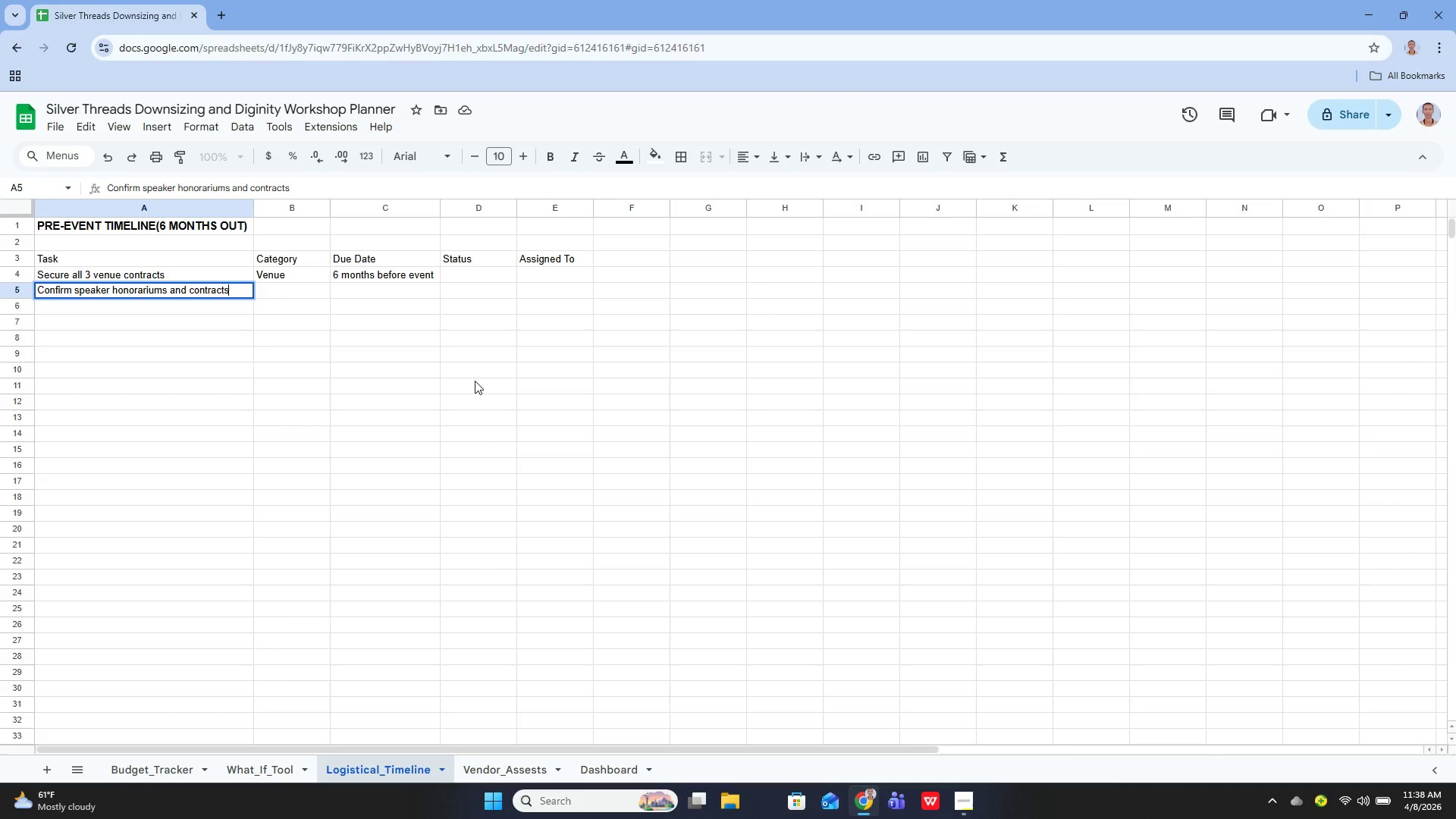 
key(Enter)
 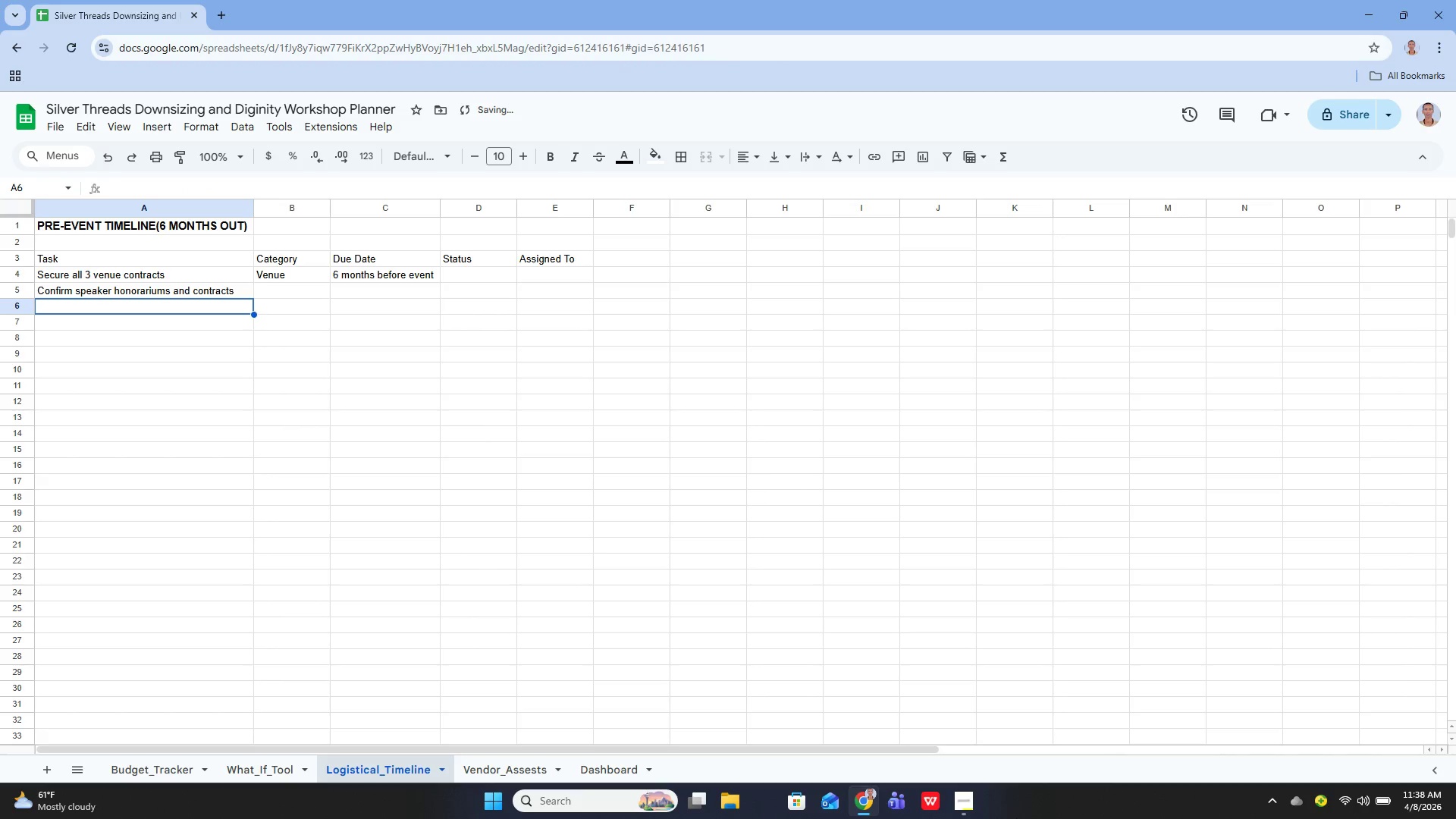 
left_click([971, 802])
 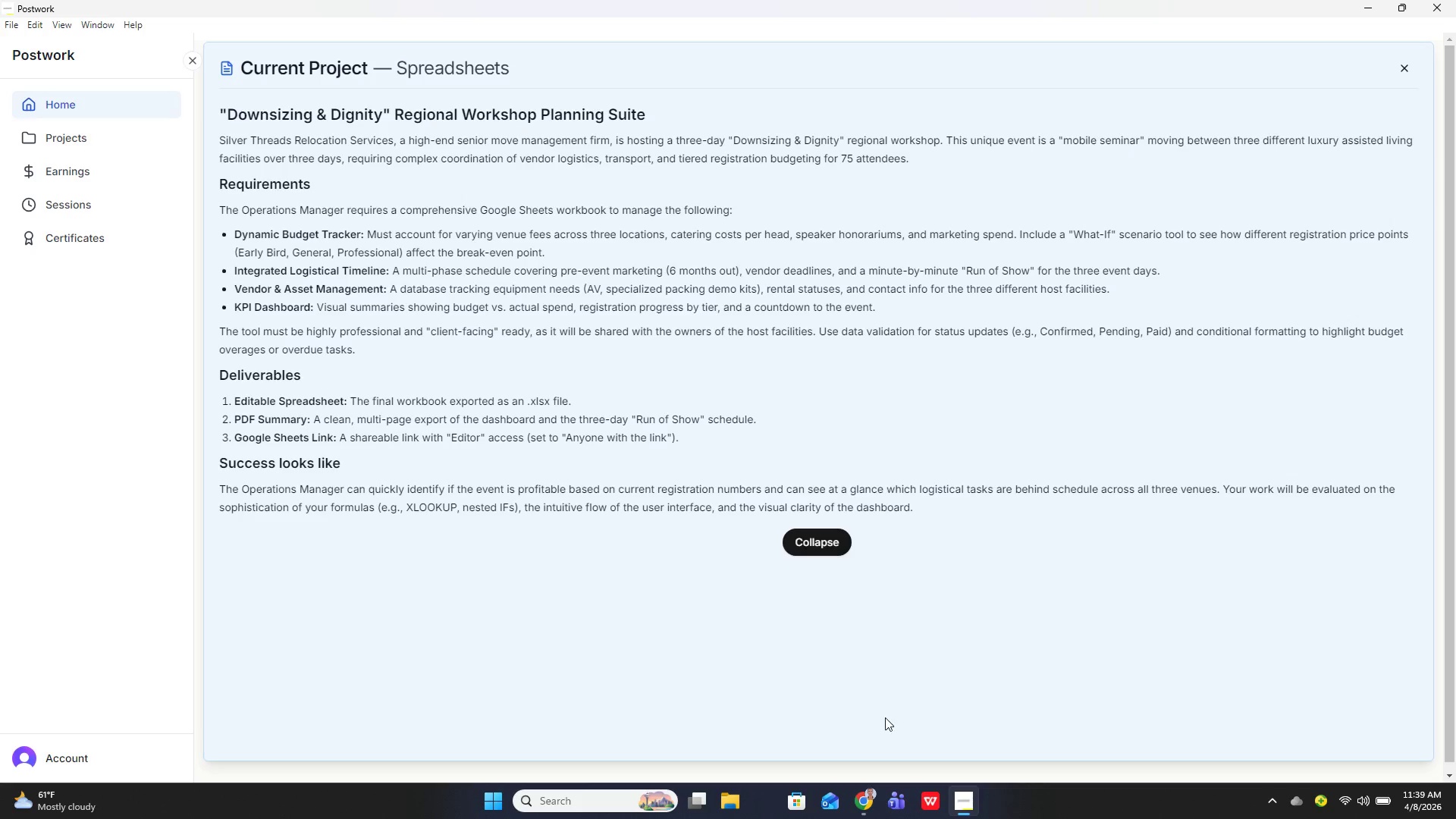 
wait(10.5)
 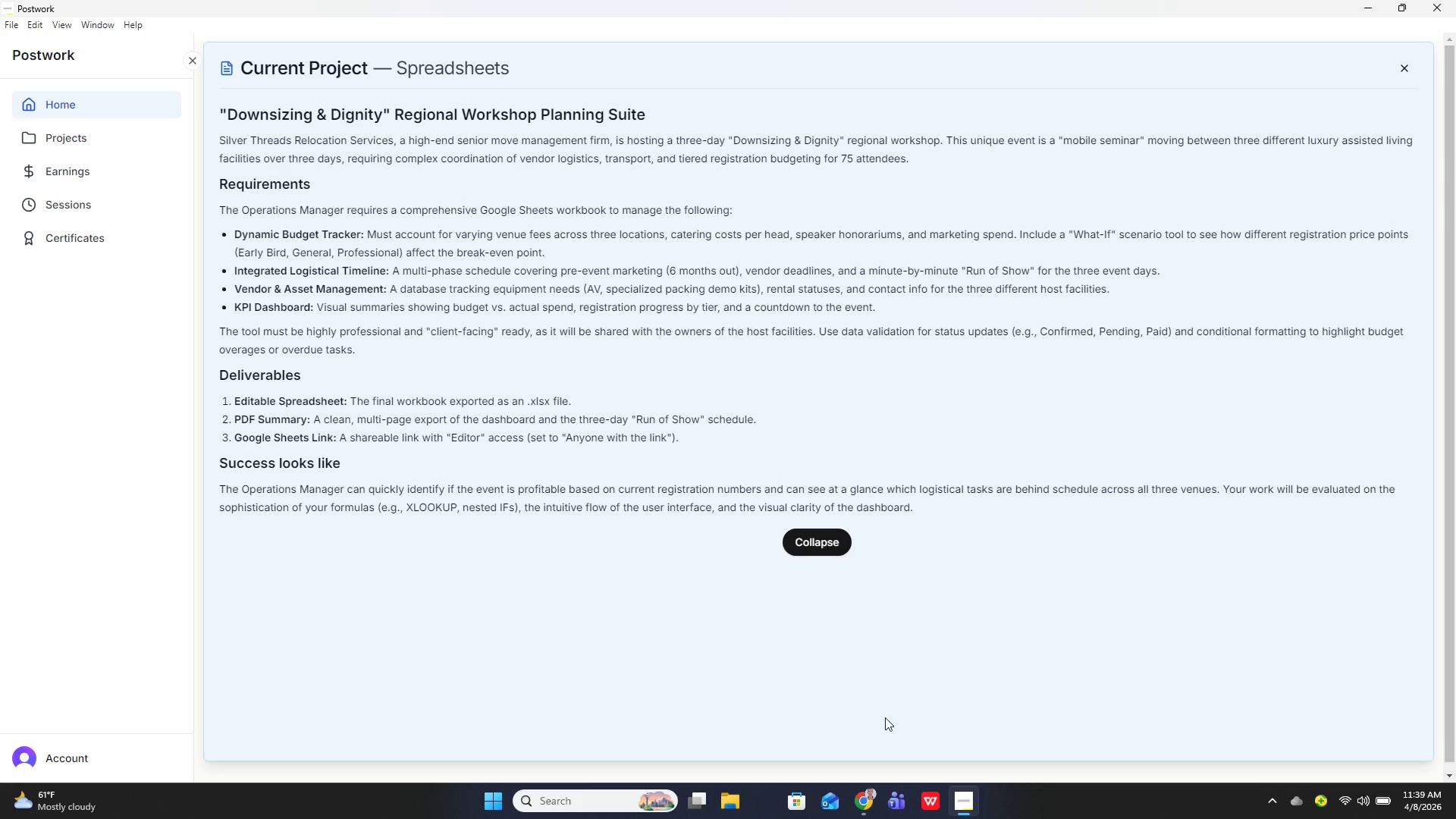 
left_click([265, 290])
 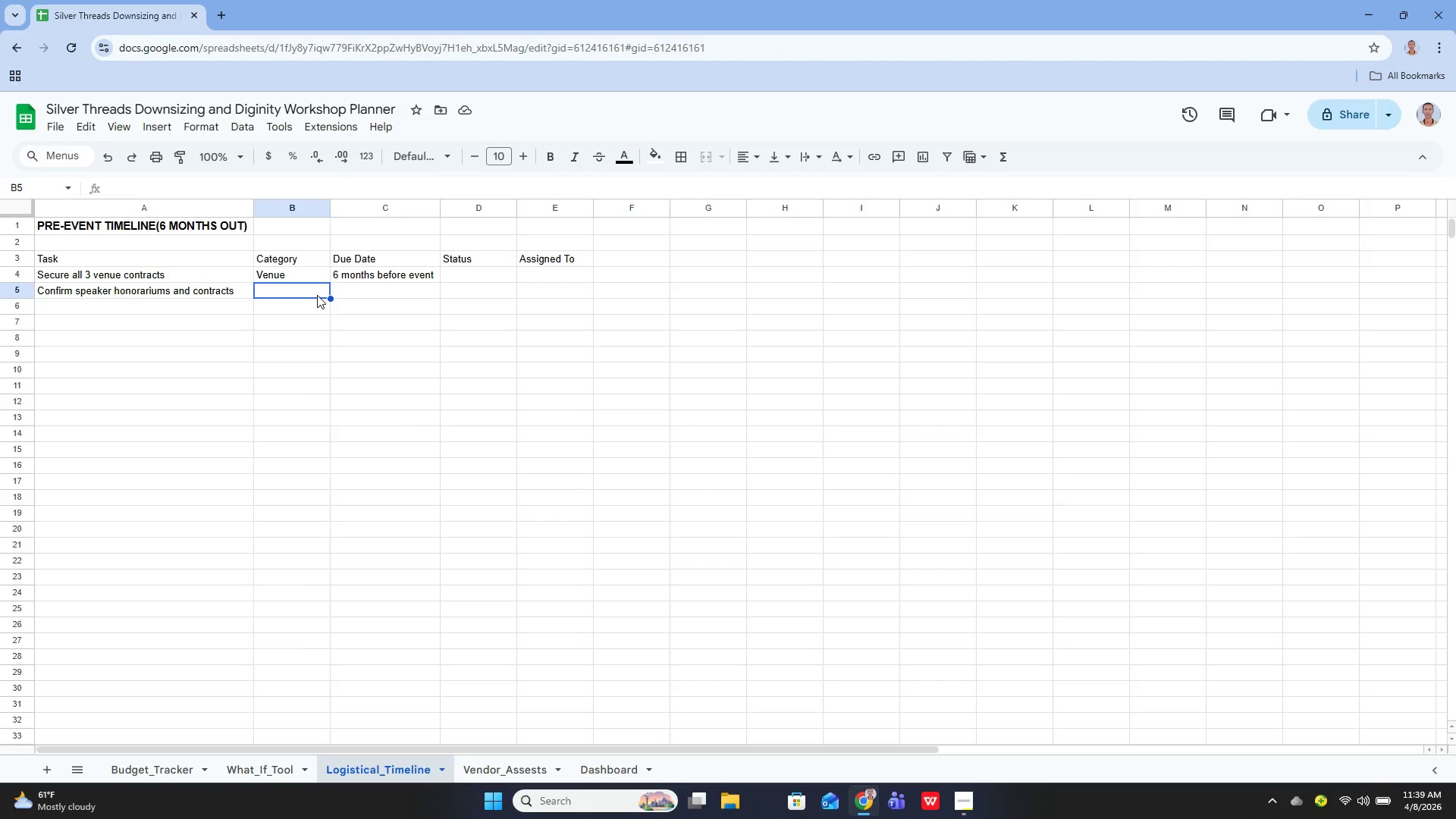 
wait(5.25)
 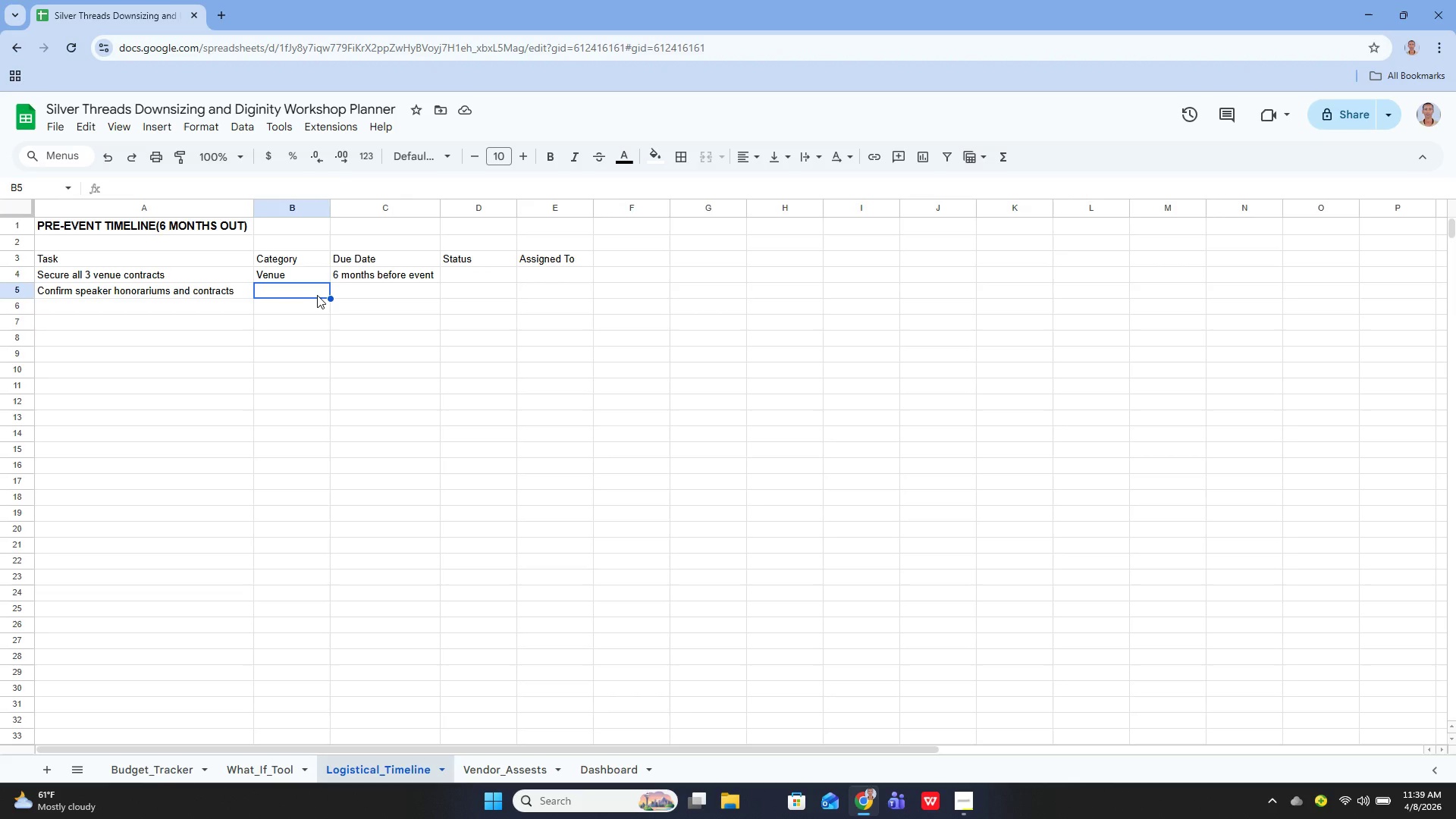 
left_click([958, 803])
 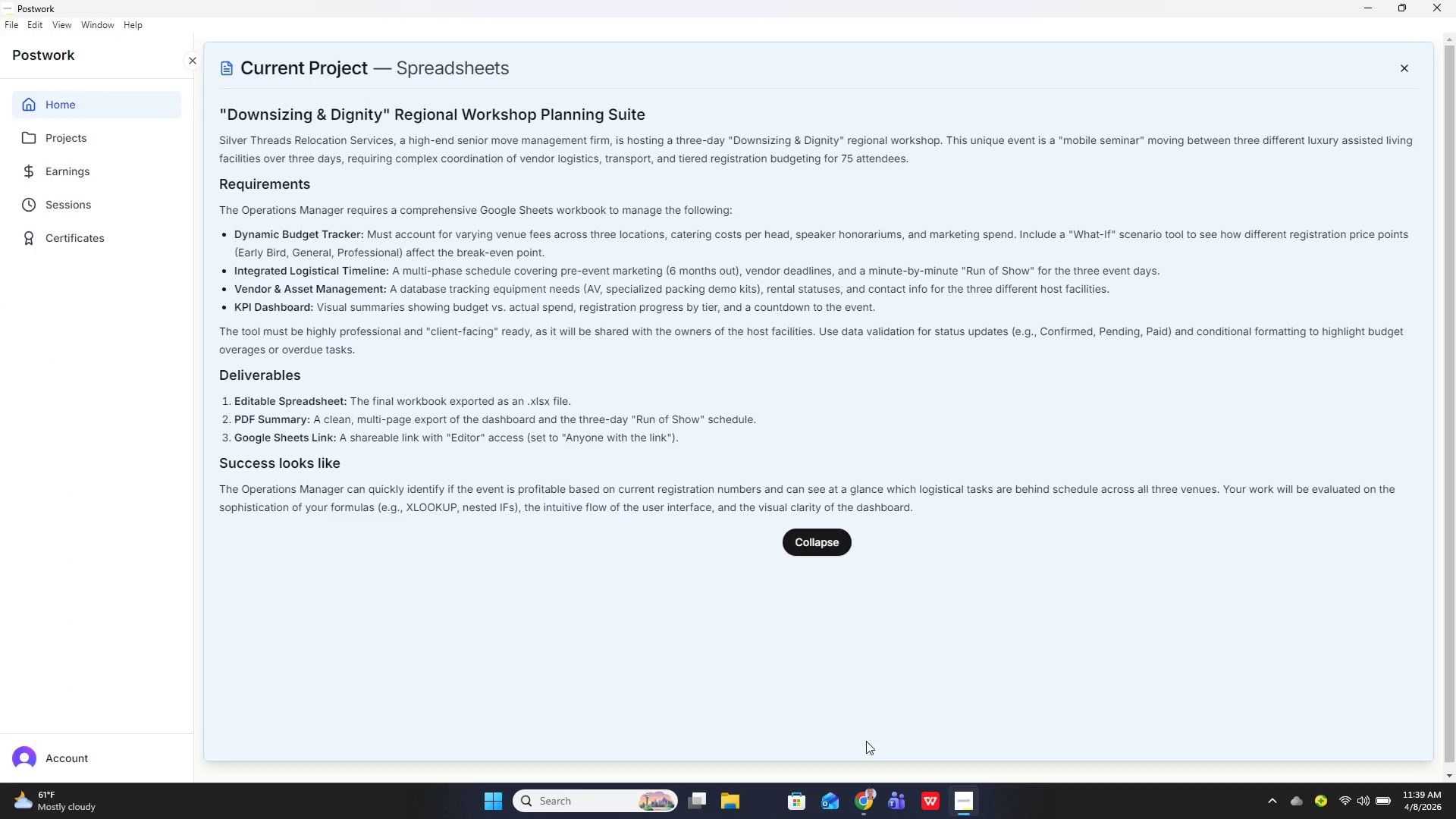 
wait(6.34)
 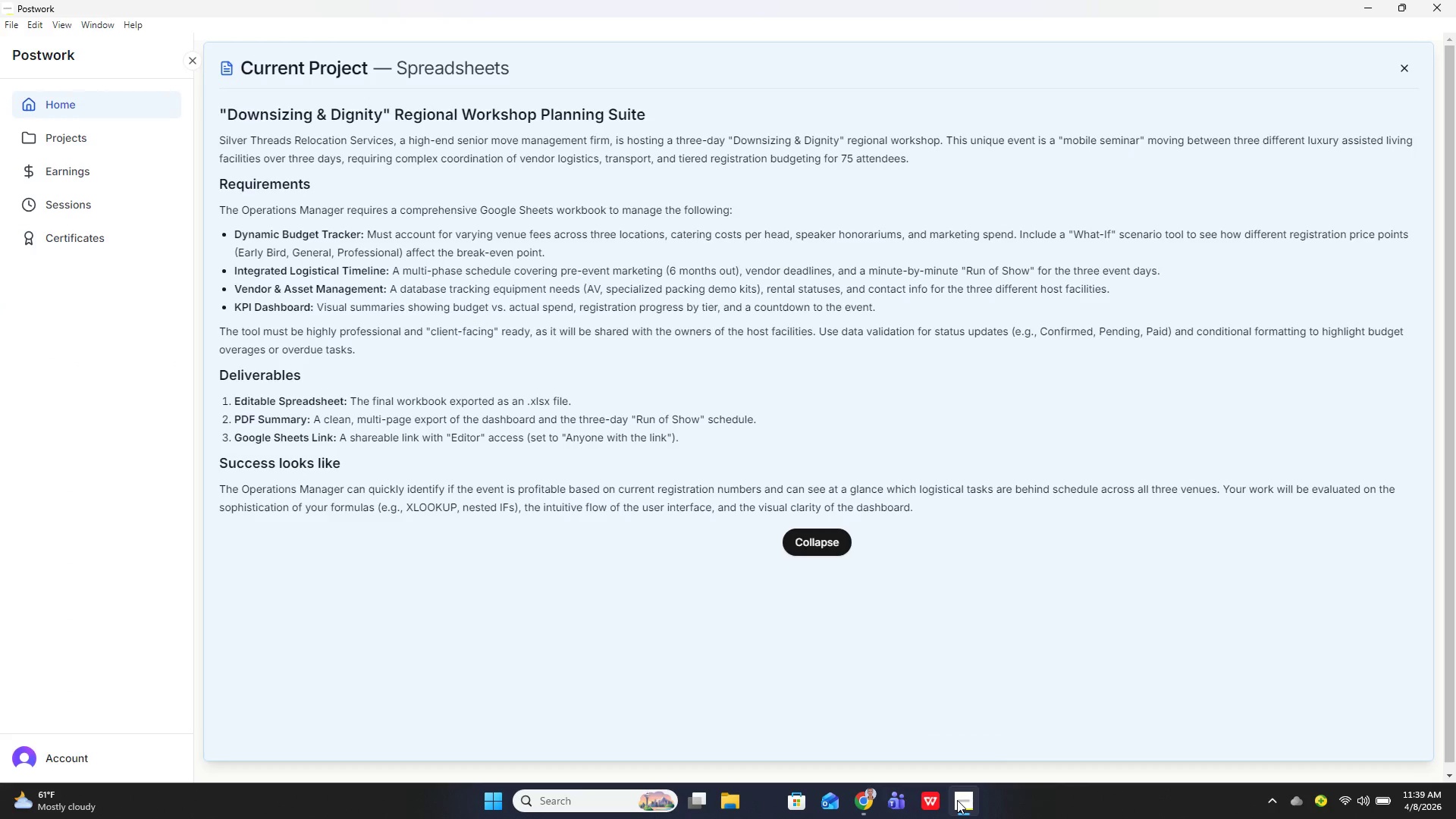 
key(Enter)
 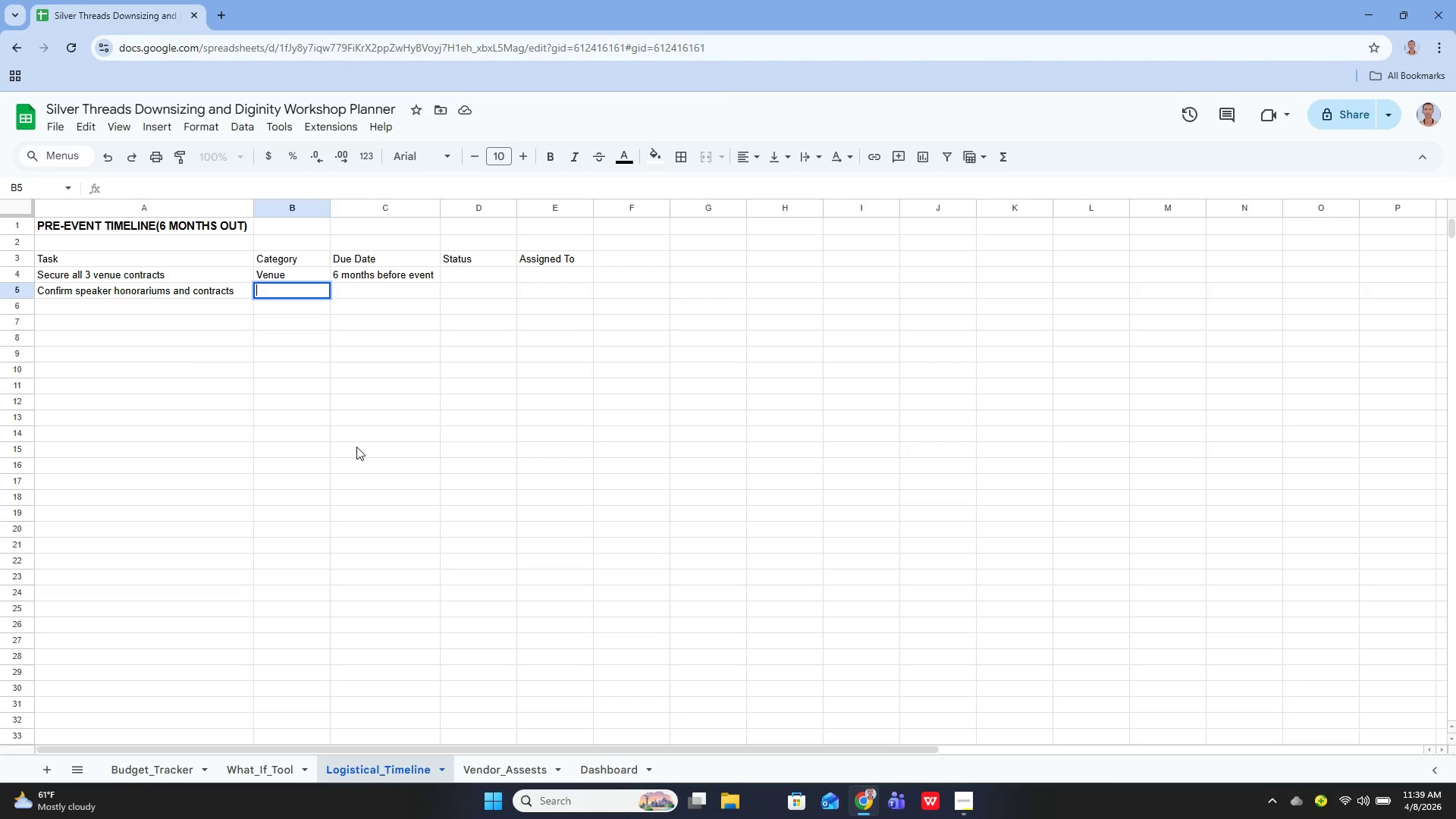 
type(Speakers)
 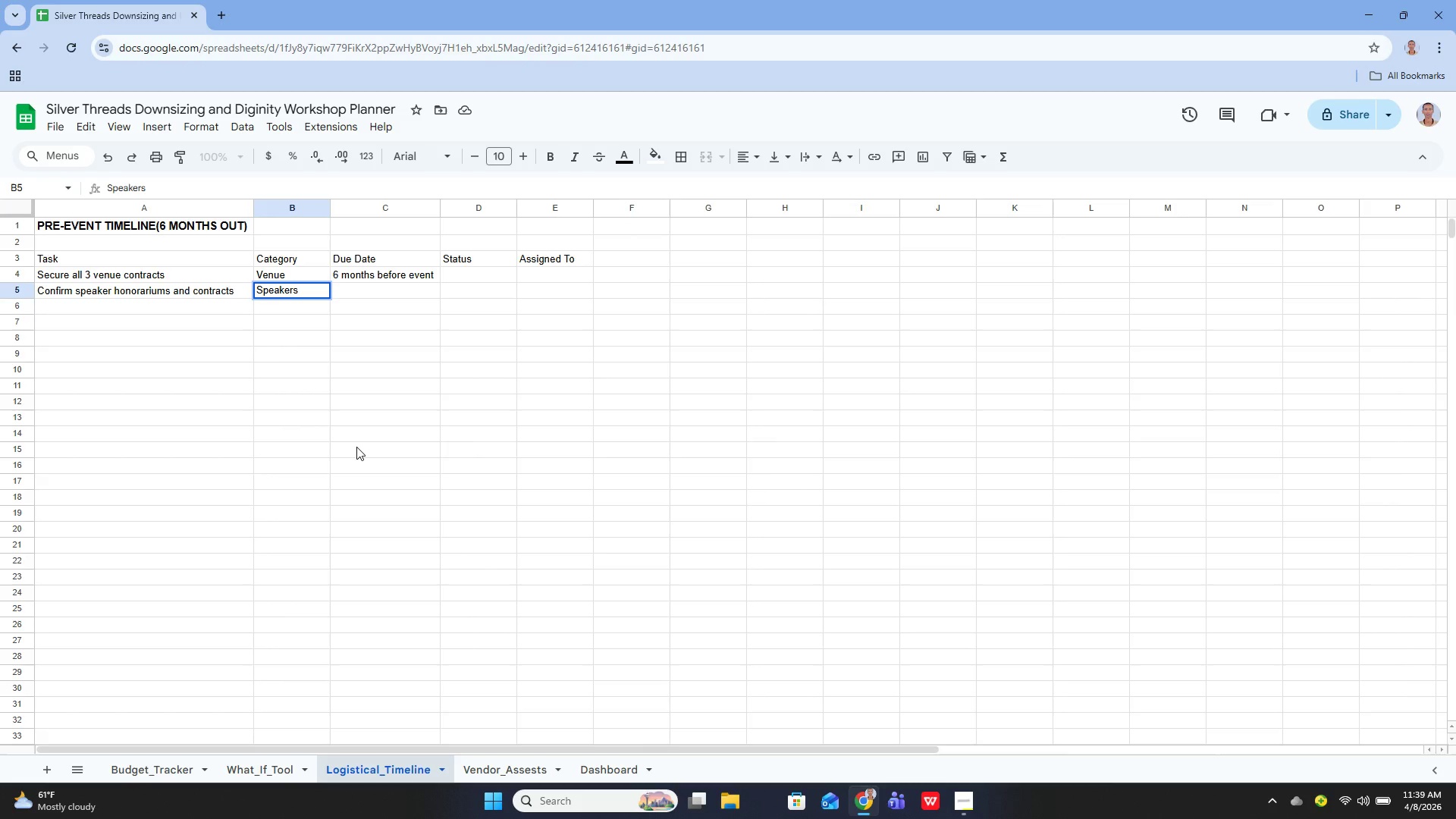 
key(Enter)
 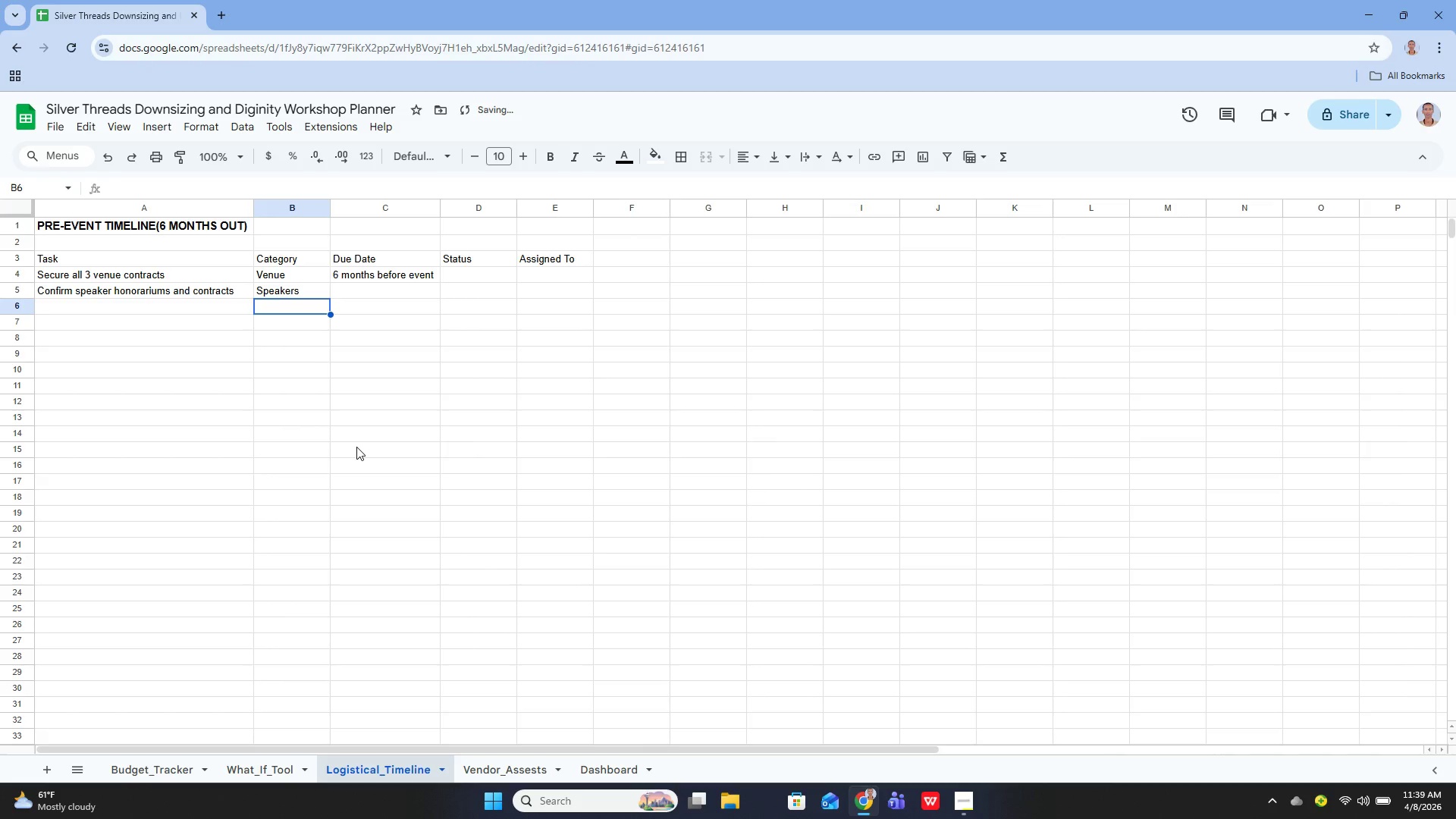 
key(ArrowUp)
 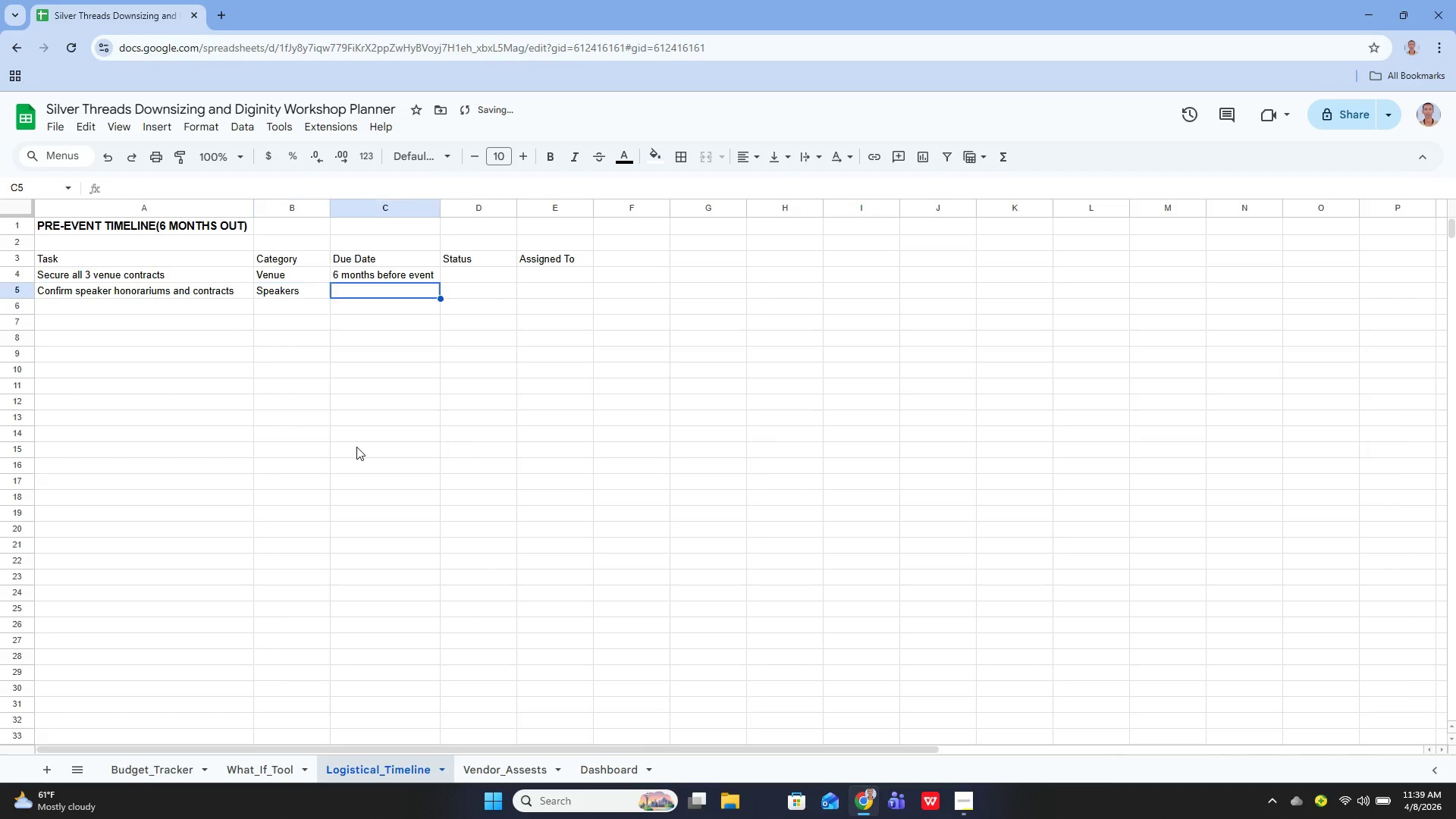 
key(ArrowRight)
 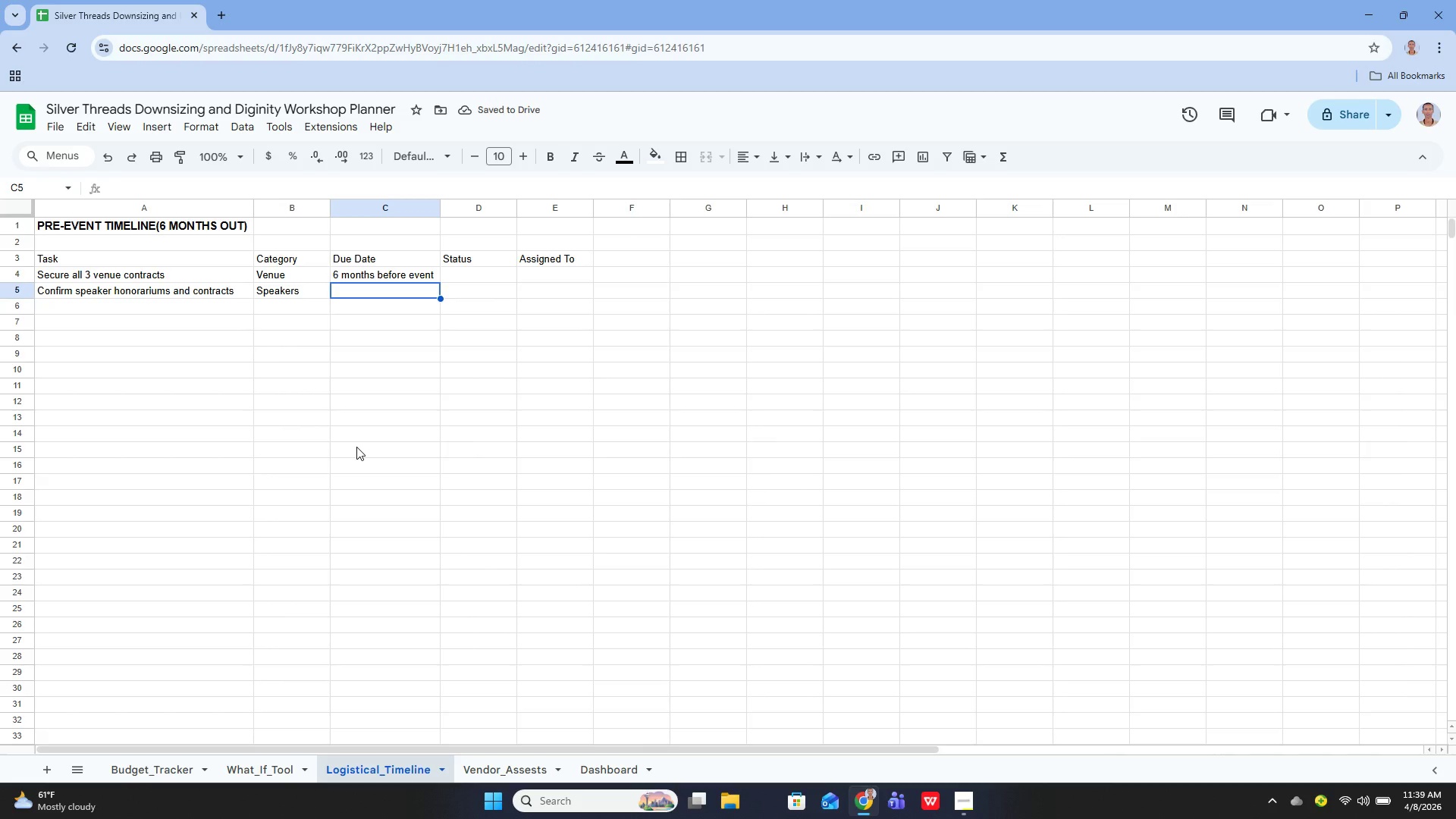 
key(Enter)
 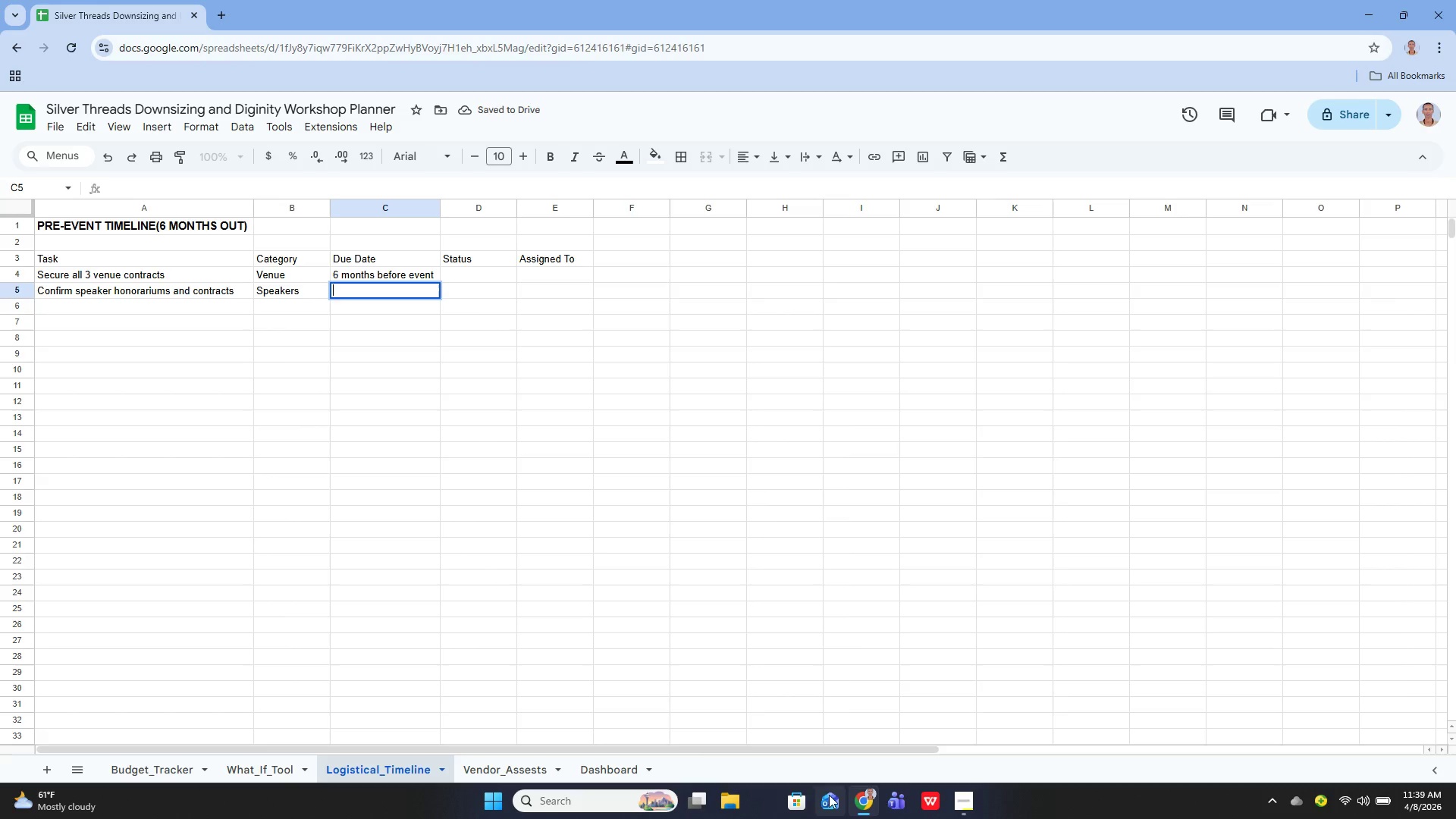 
left_click([957, 802])